 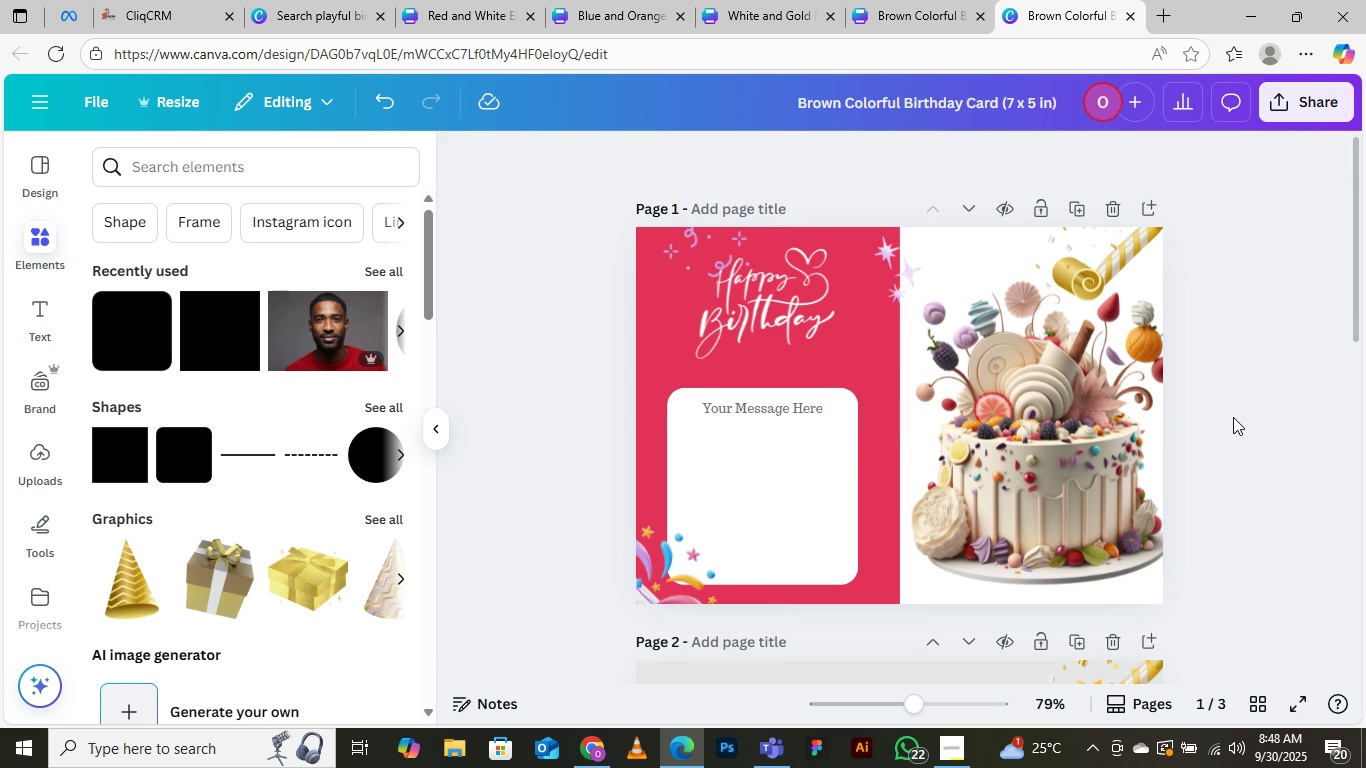 
scroll: coordinate [773, 496], scroll_direction: down, amount: 11.0
 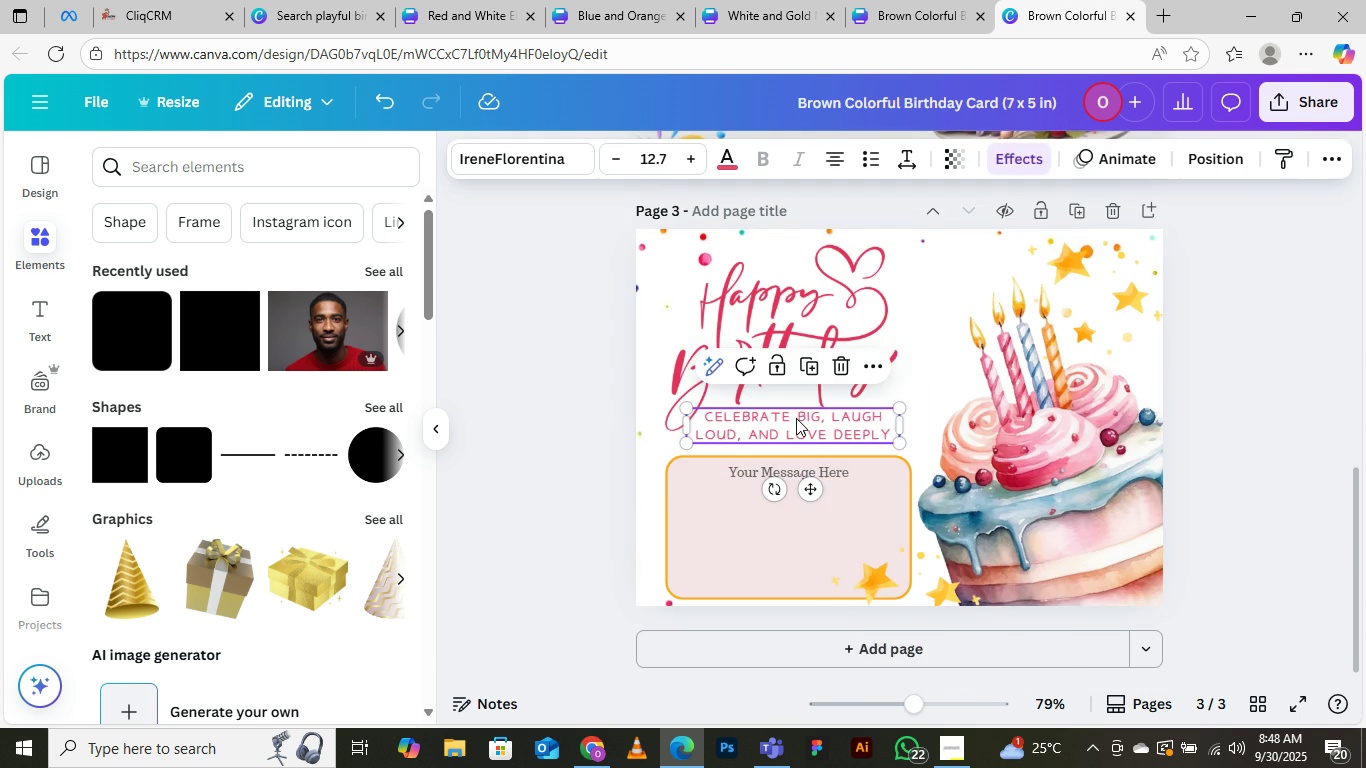 
left_click([796, 418])
 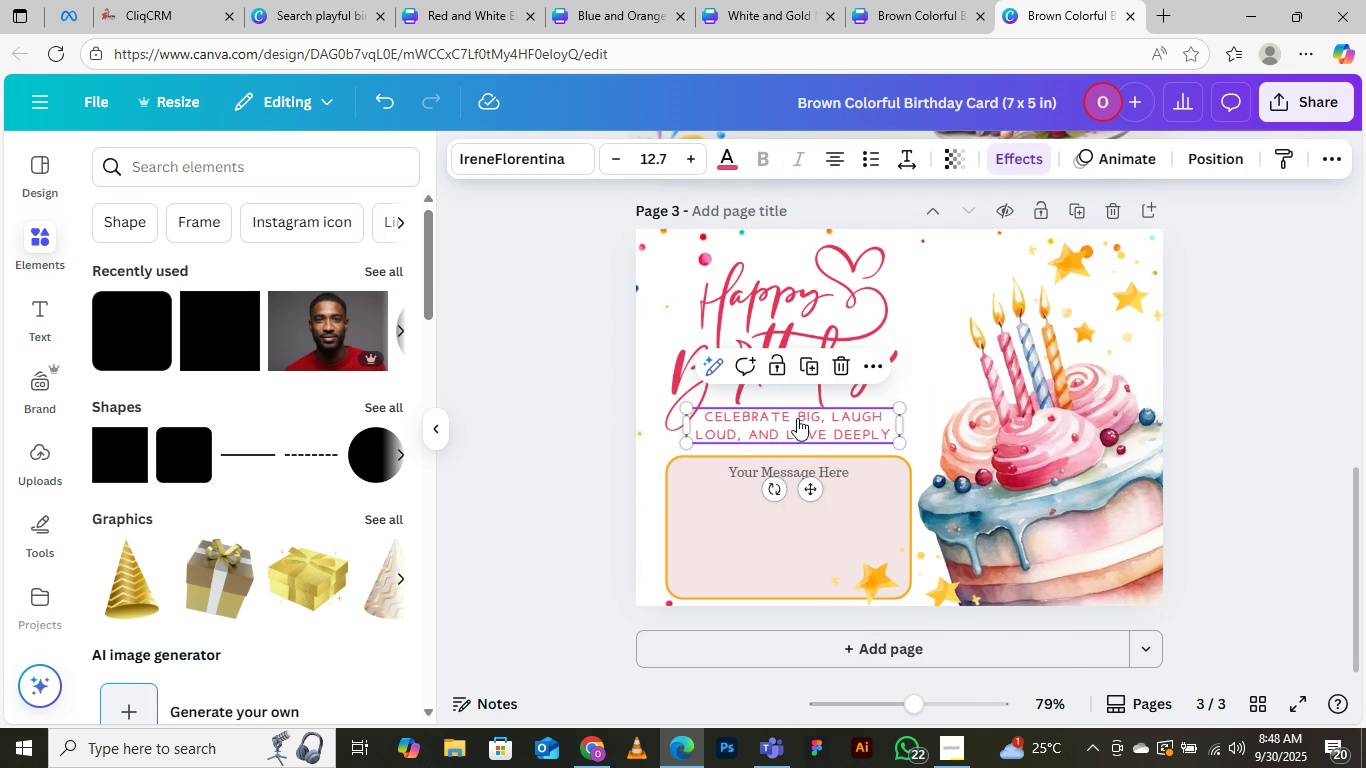 
right_click([796, 418])
 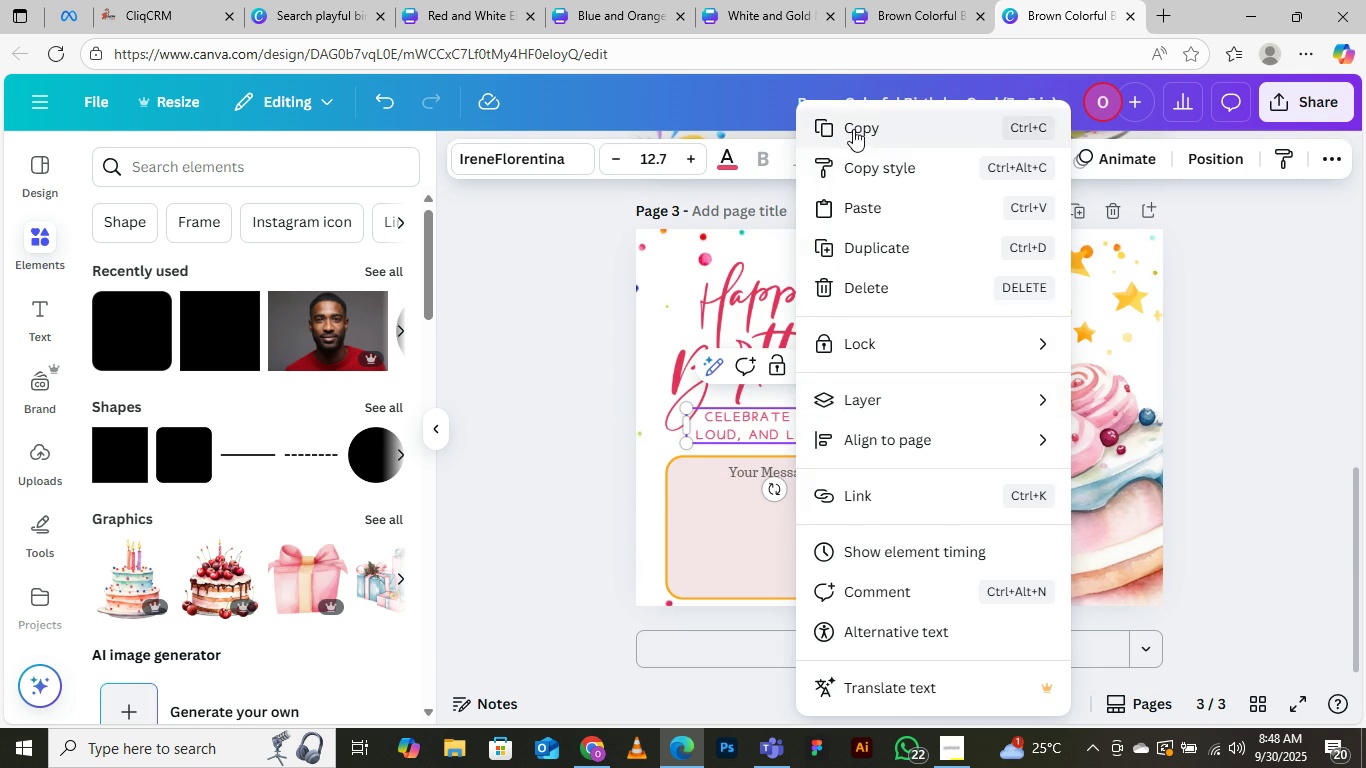 
left_click([853, 128])
 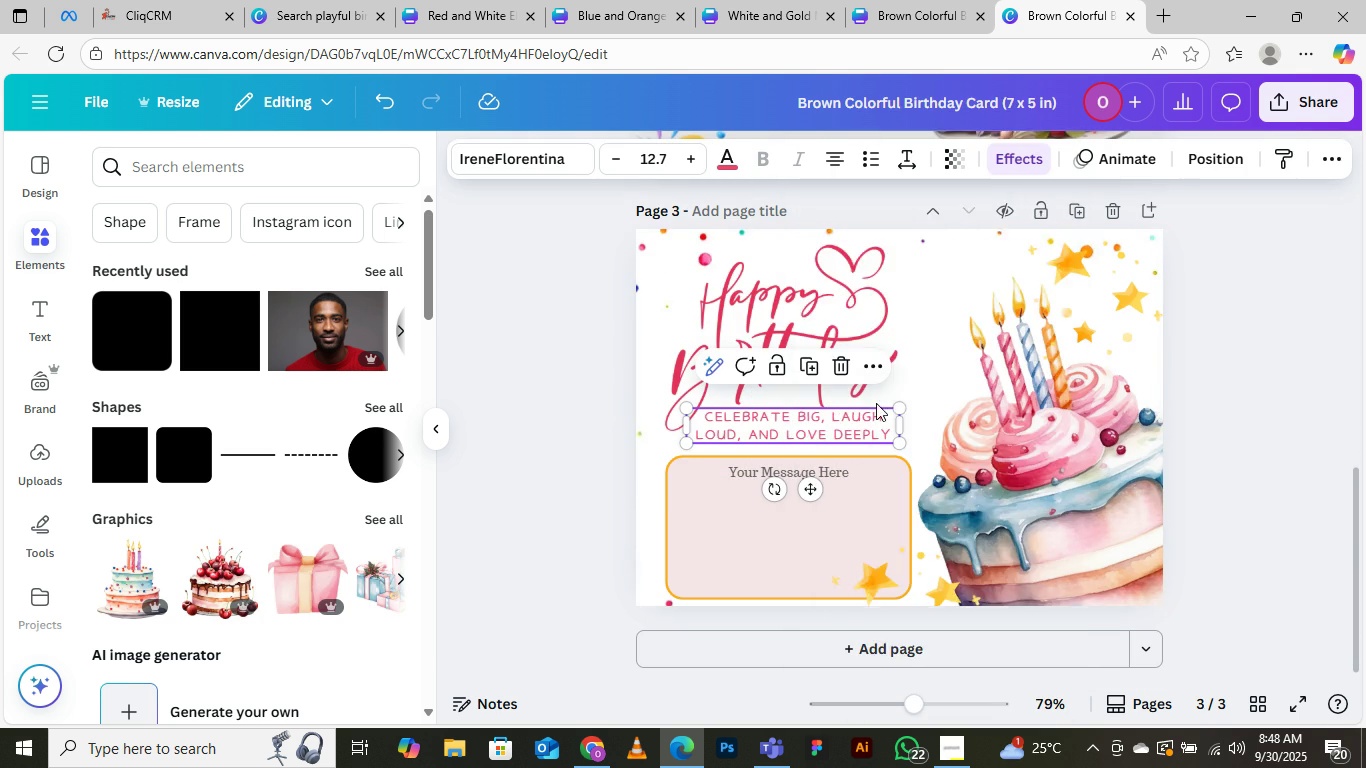 
scroll: coordinate [878, 404], scroll_direction: up, amount: 10.0